 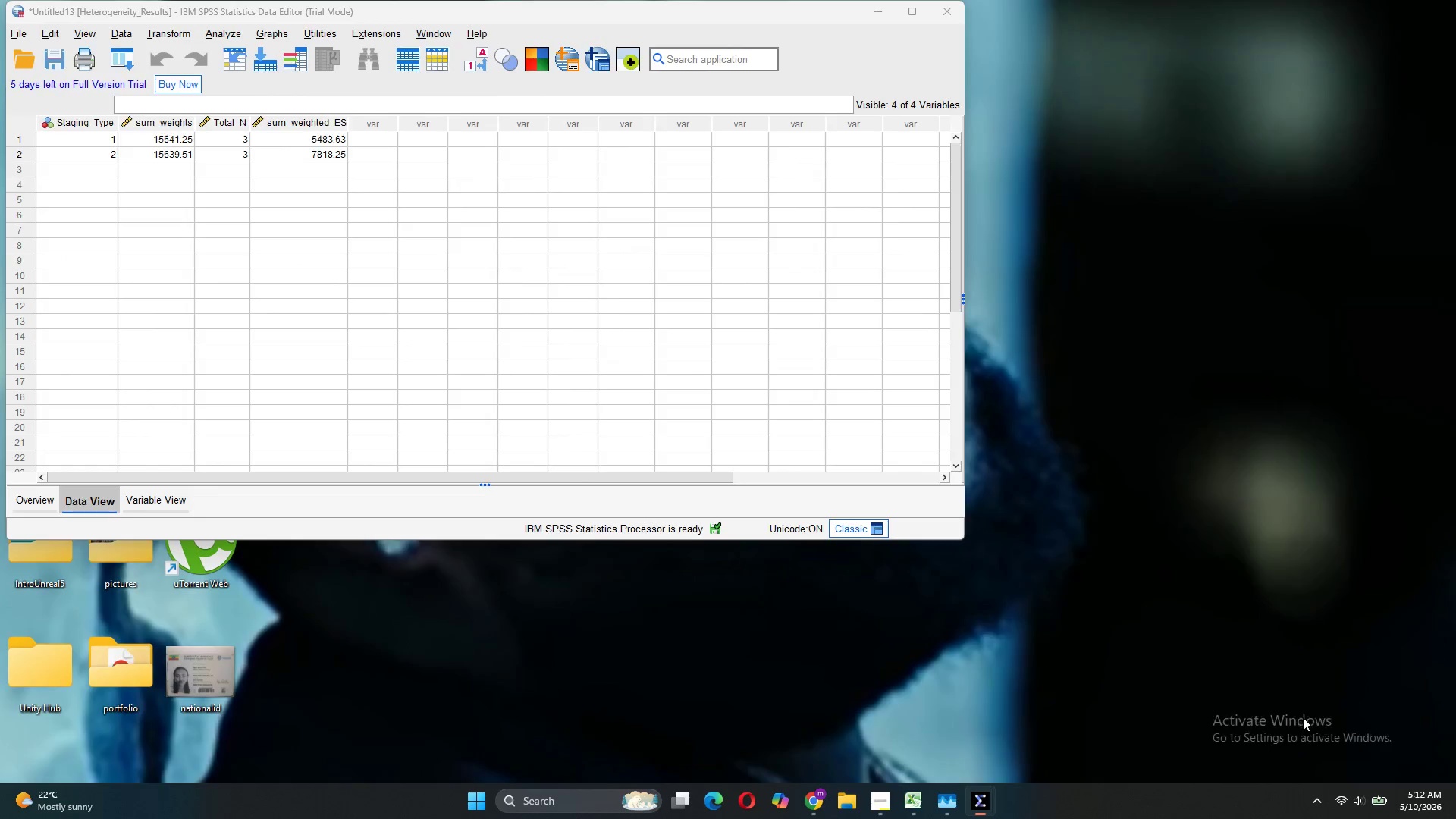 
key(Control+V)
 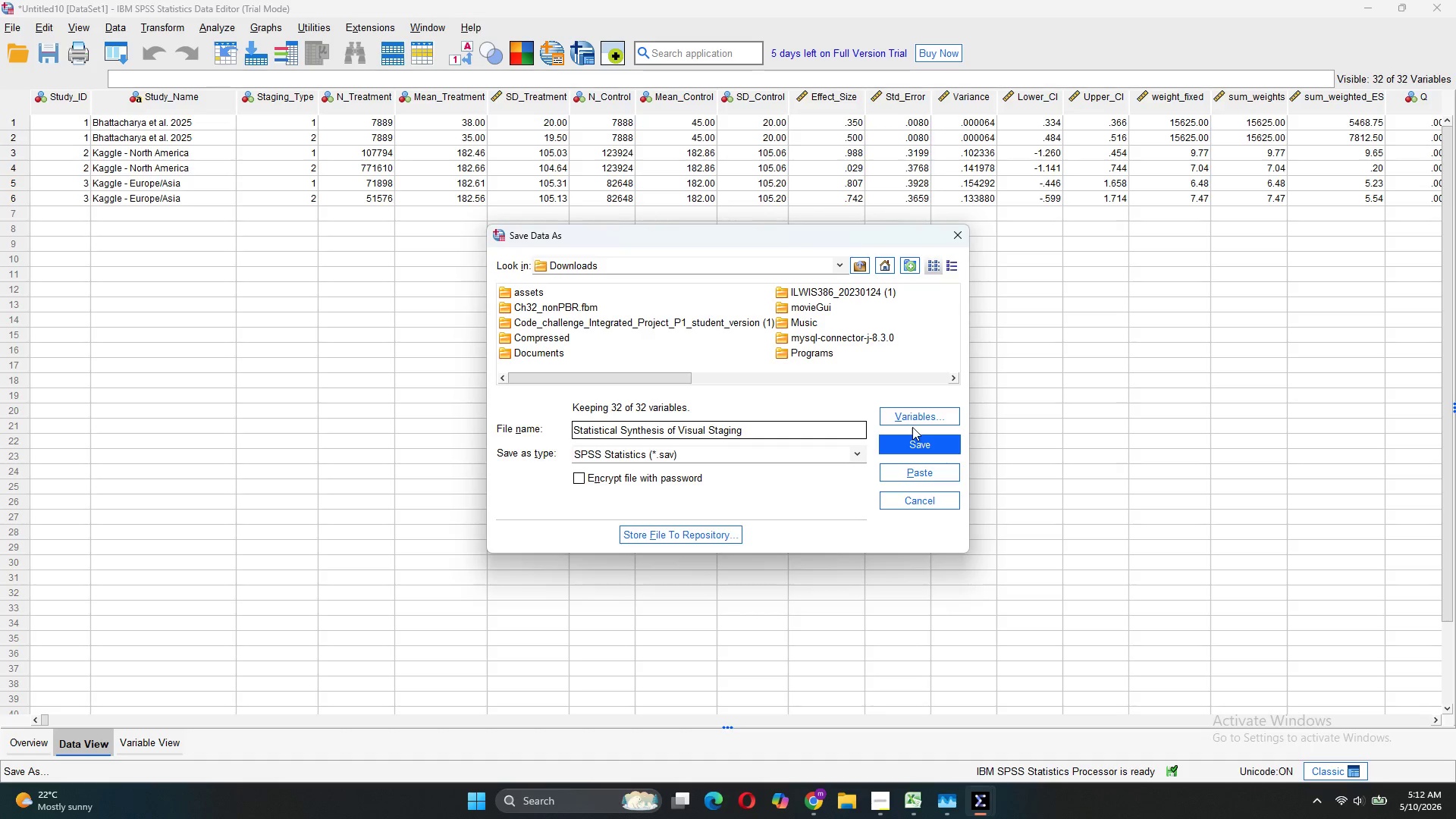 
left_click([902, 450])
 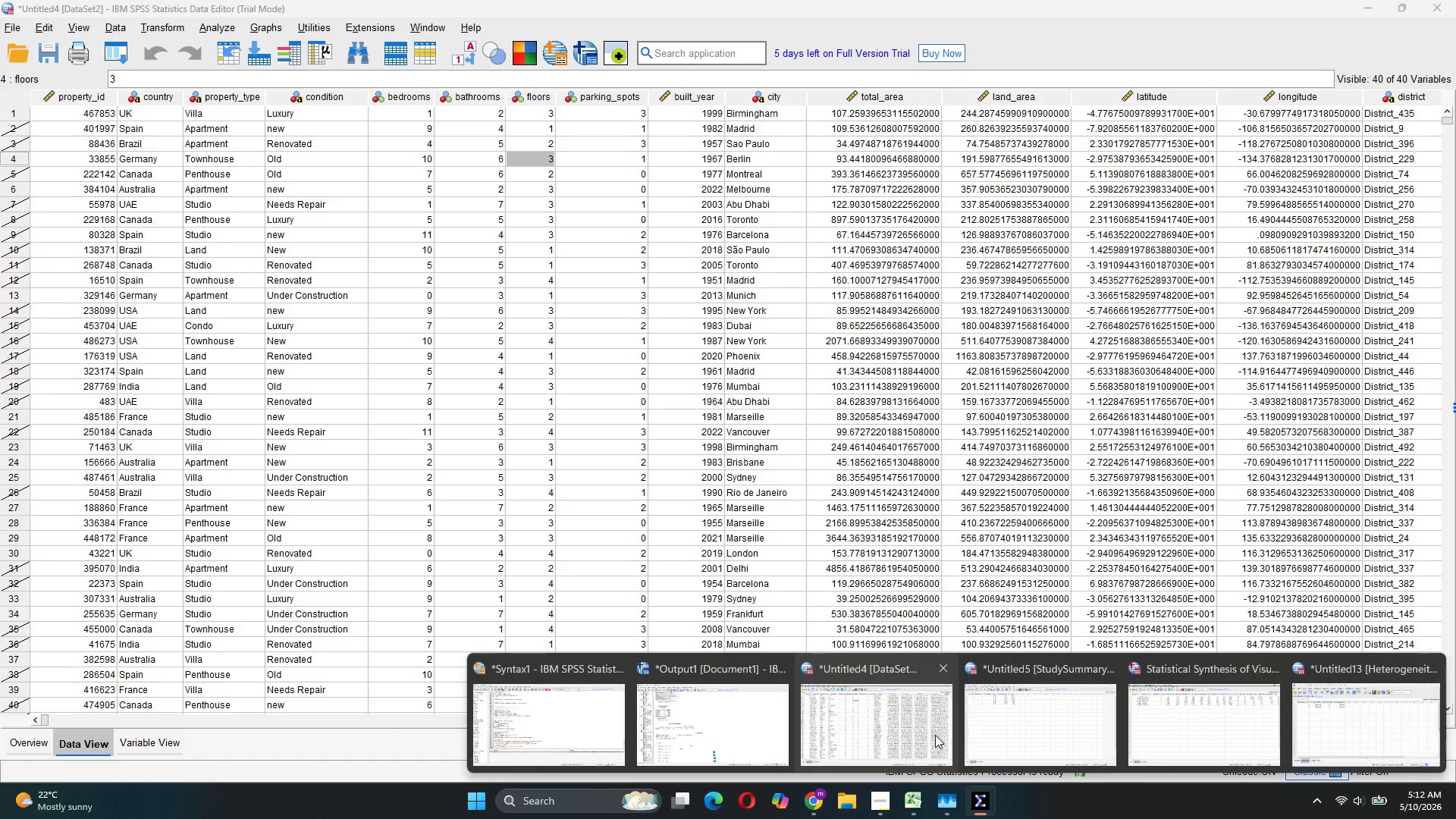 
wait(5.7)
 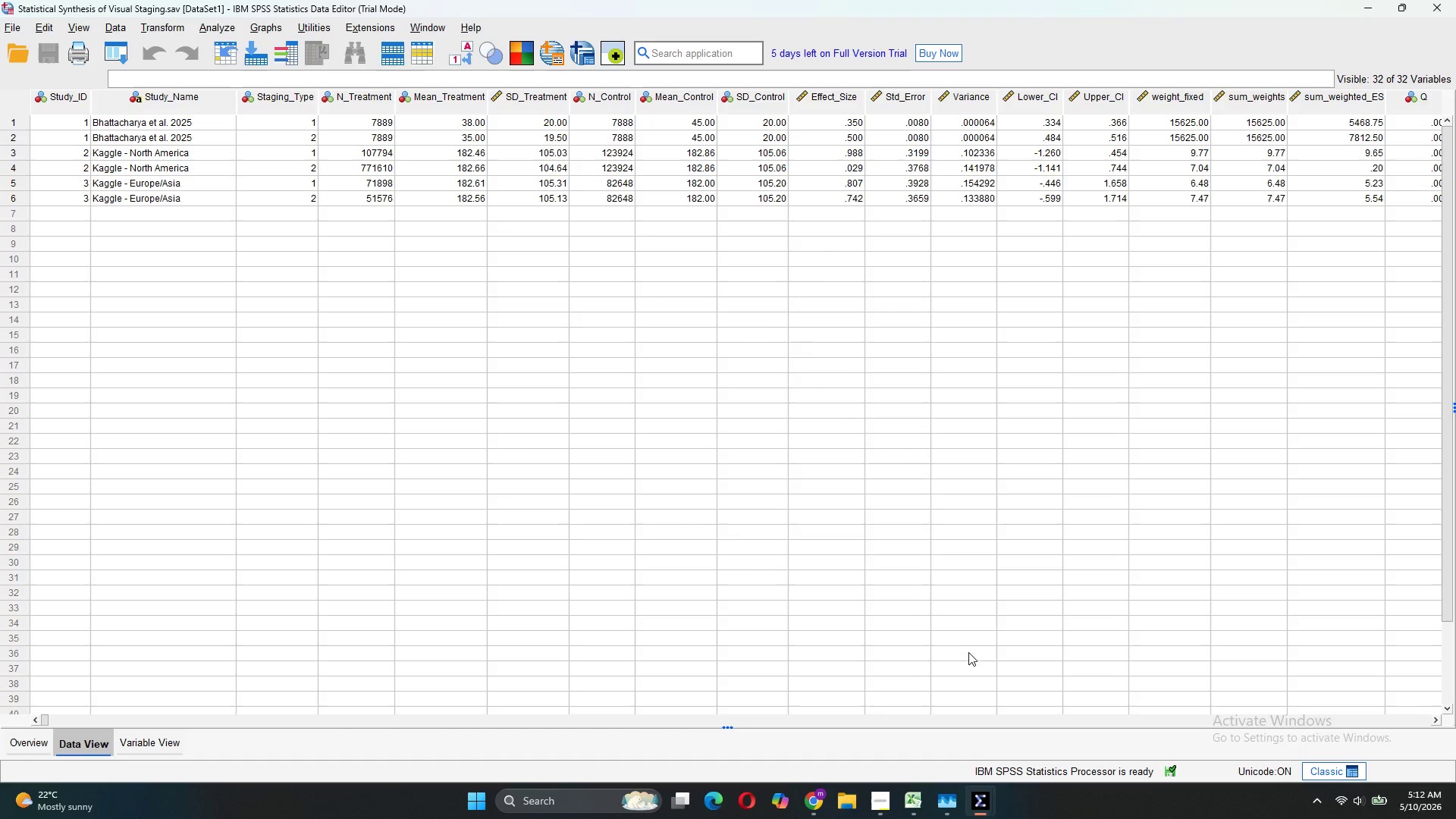 
left_click([723, 727])
 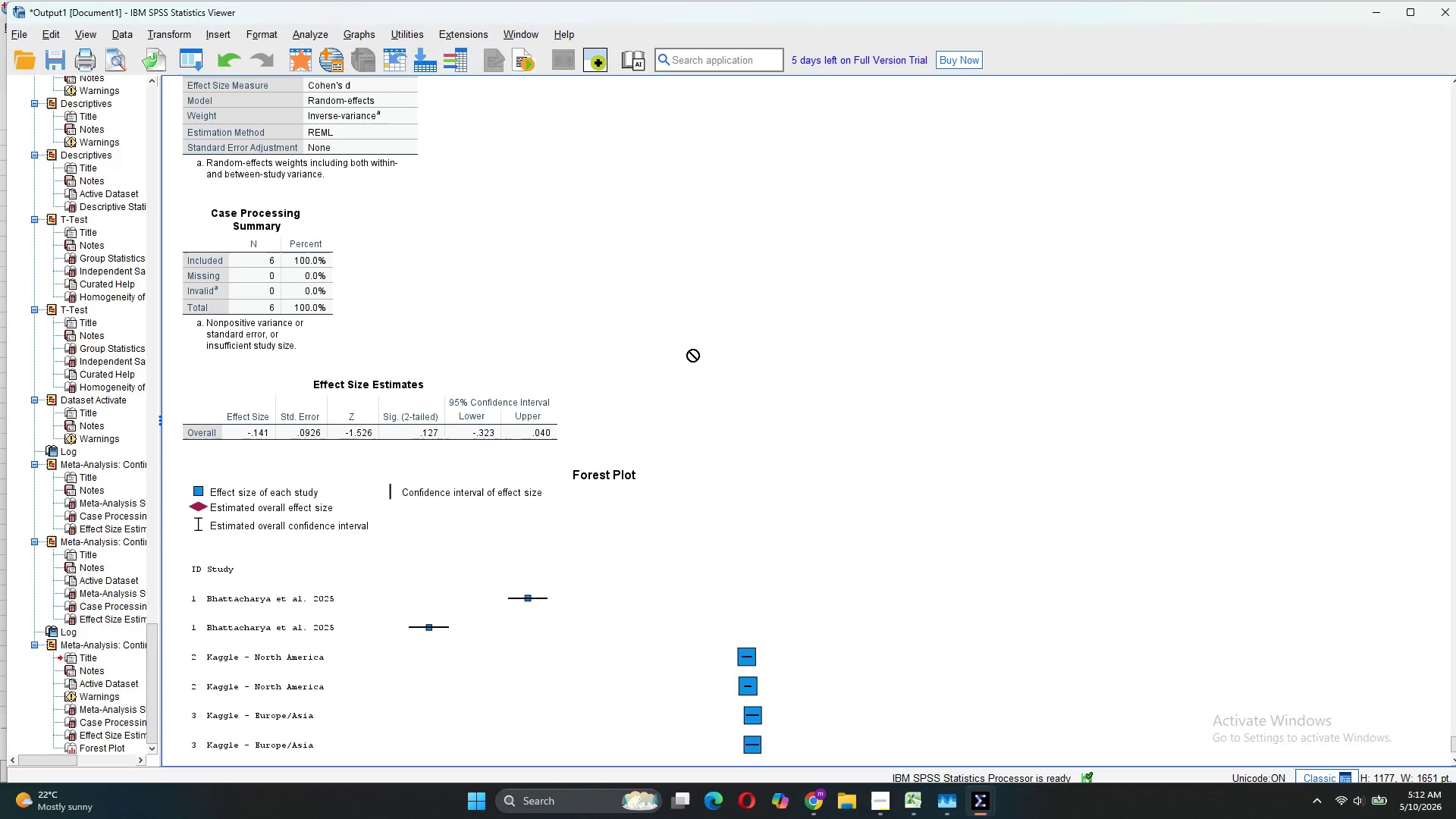 
scroll: coordinate [690, 350], scroll_direction: down, amount: 28.0
 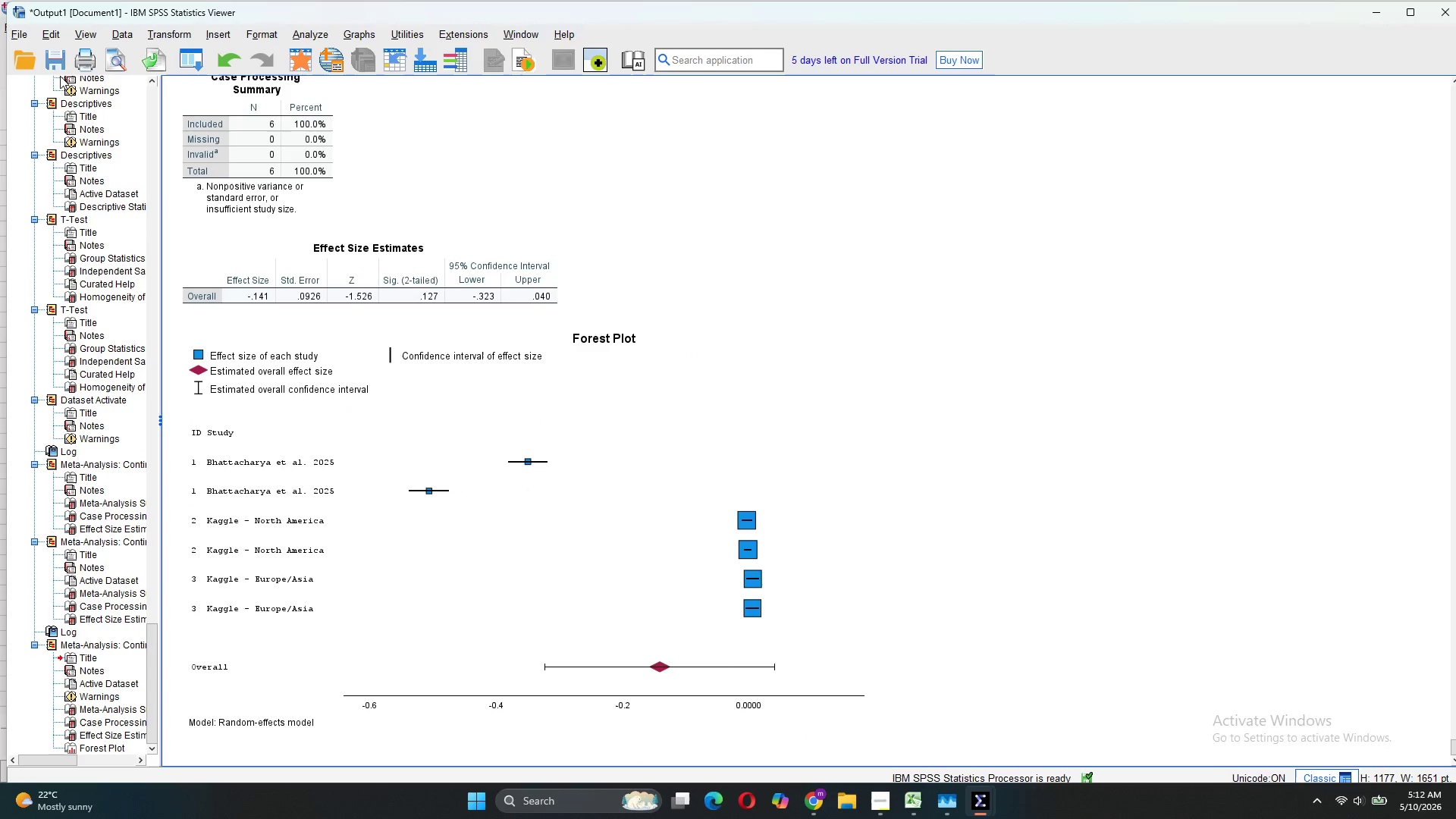 
left_click([25, 29])
 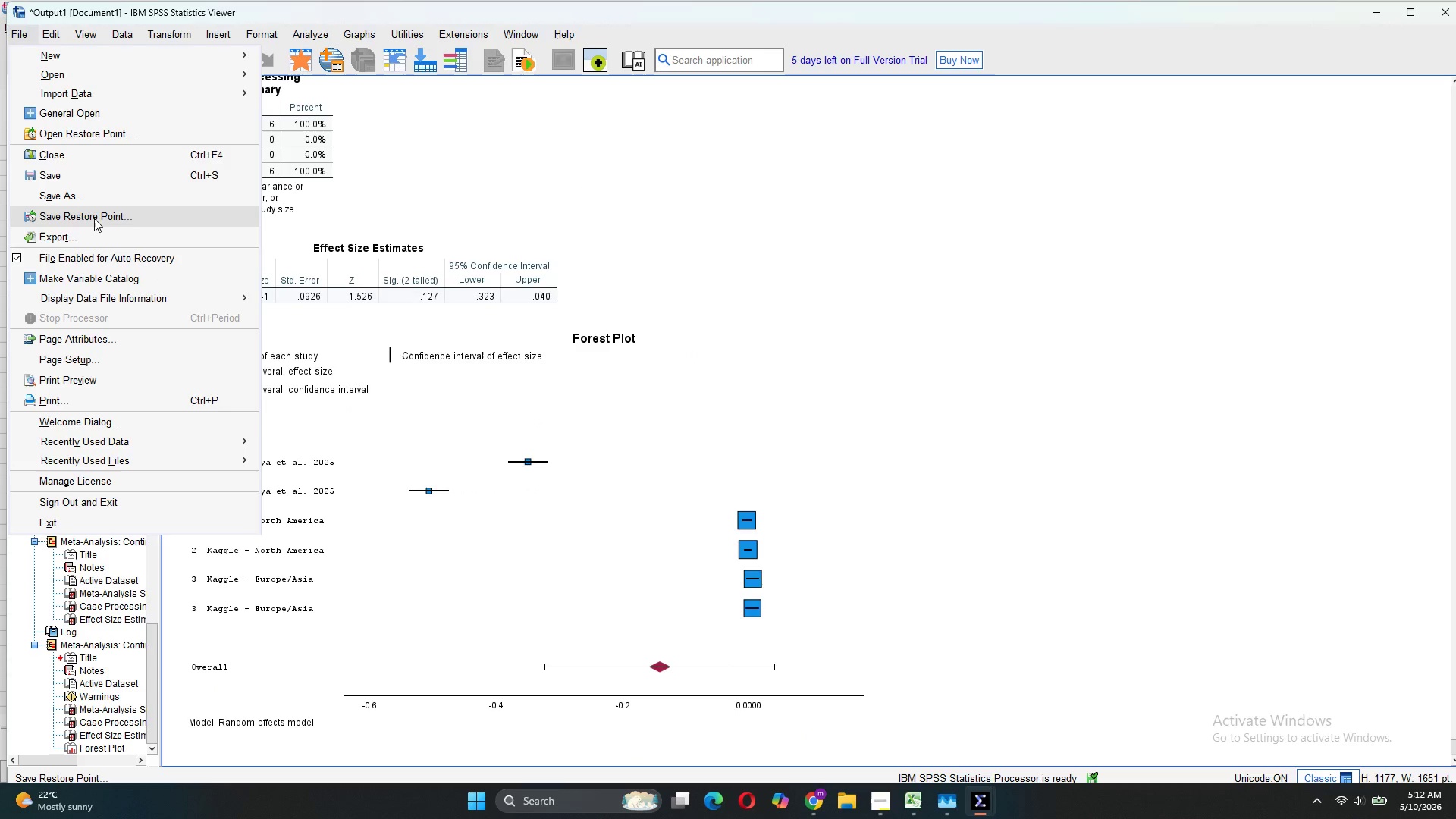 
left_click([80, 201])
 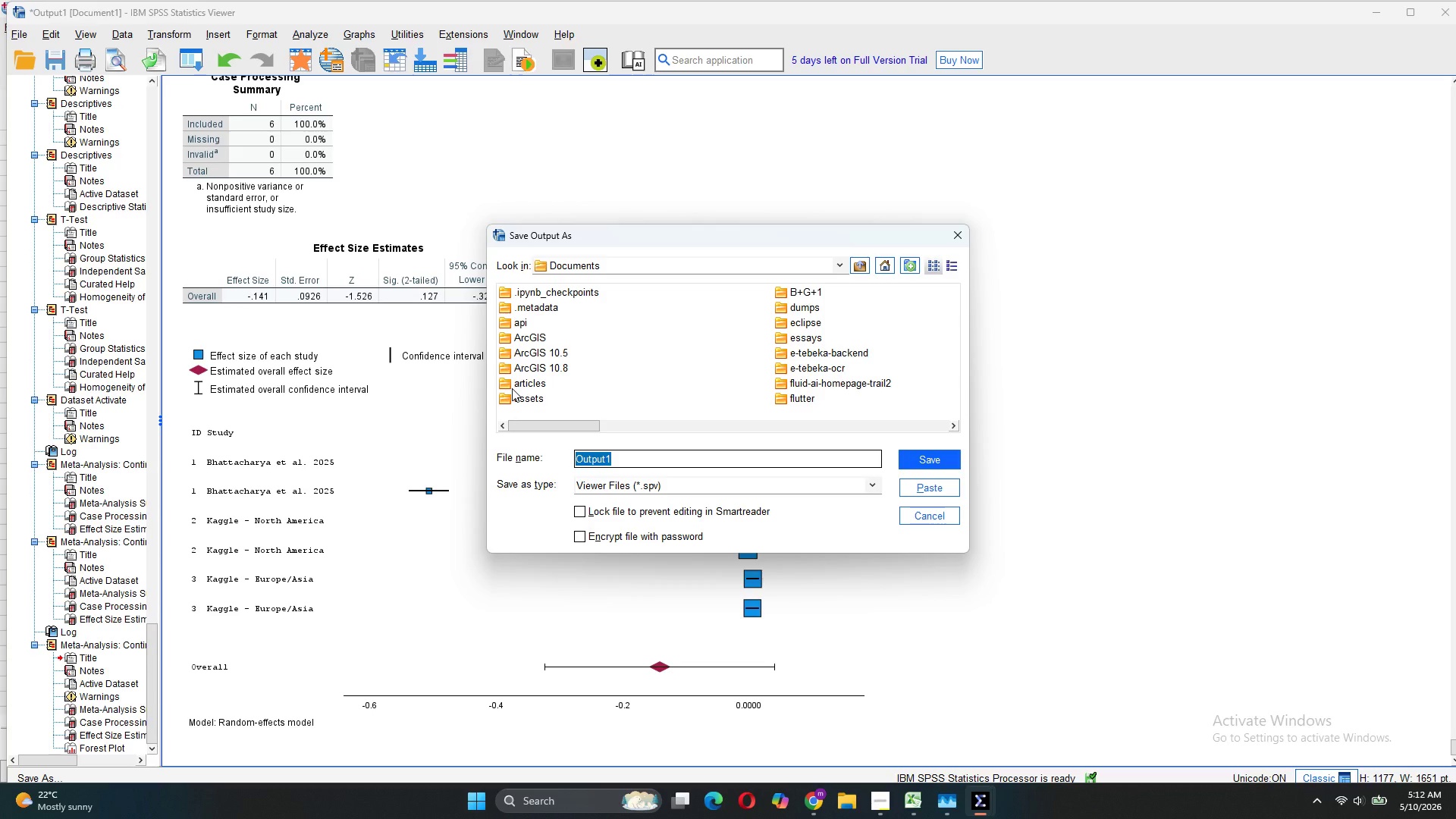 
key(Control+V)
 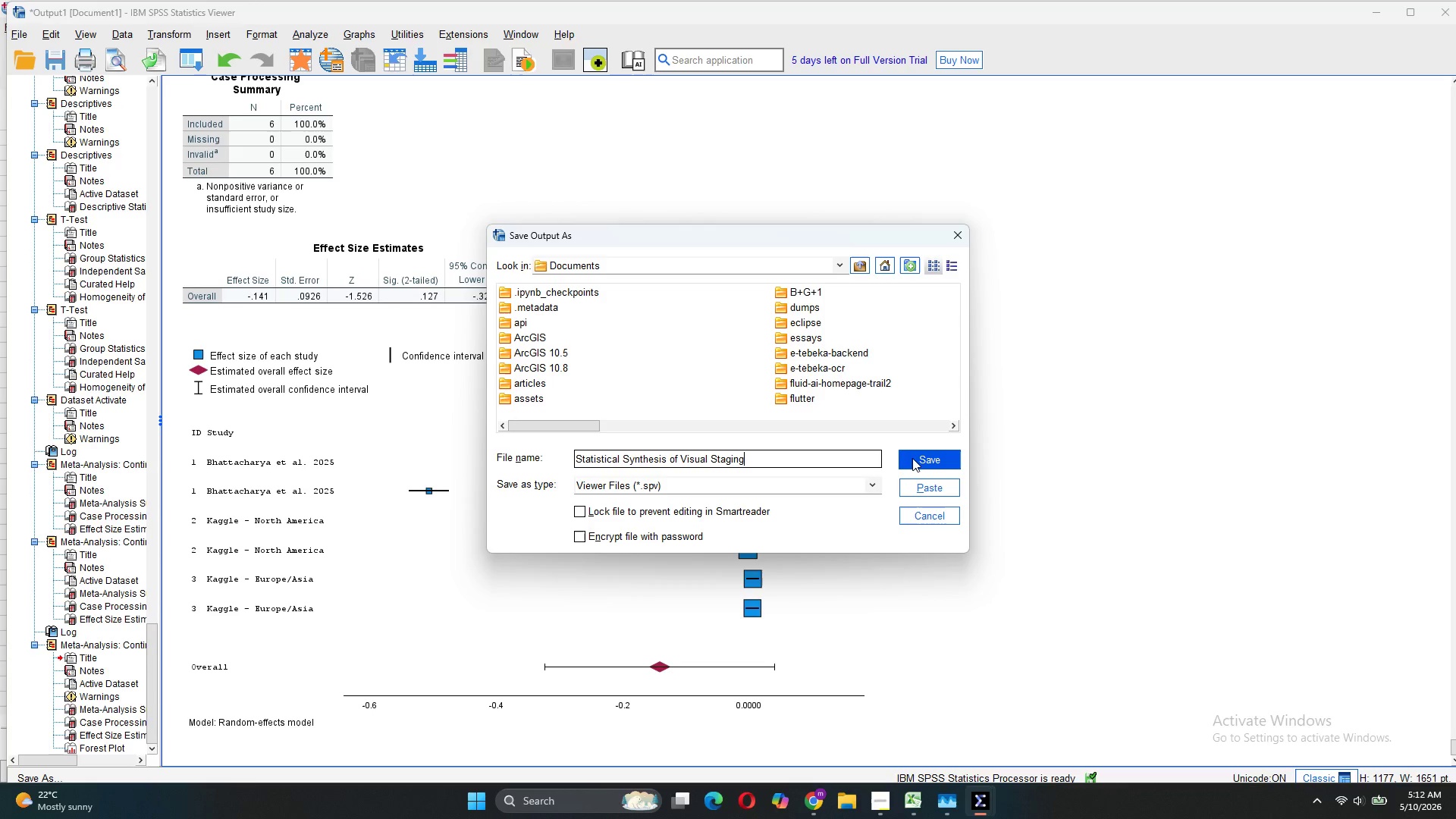 
left_click([912, 458])
 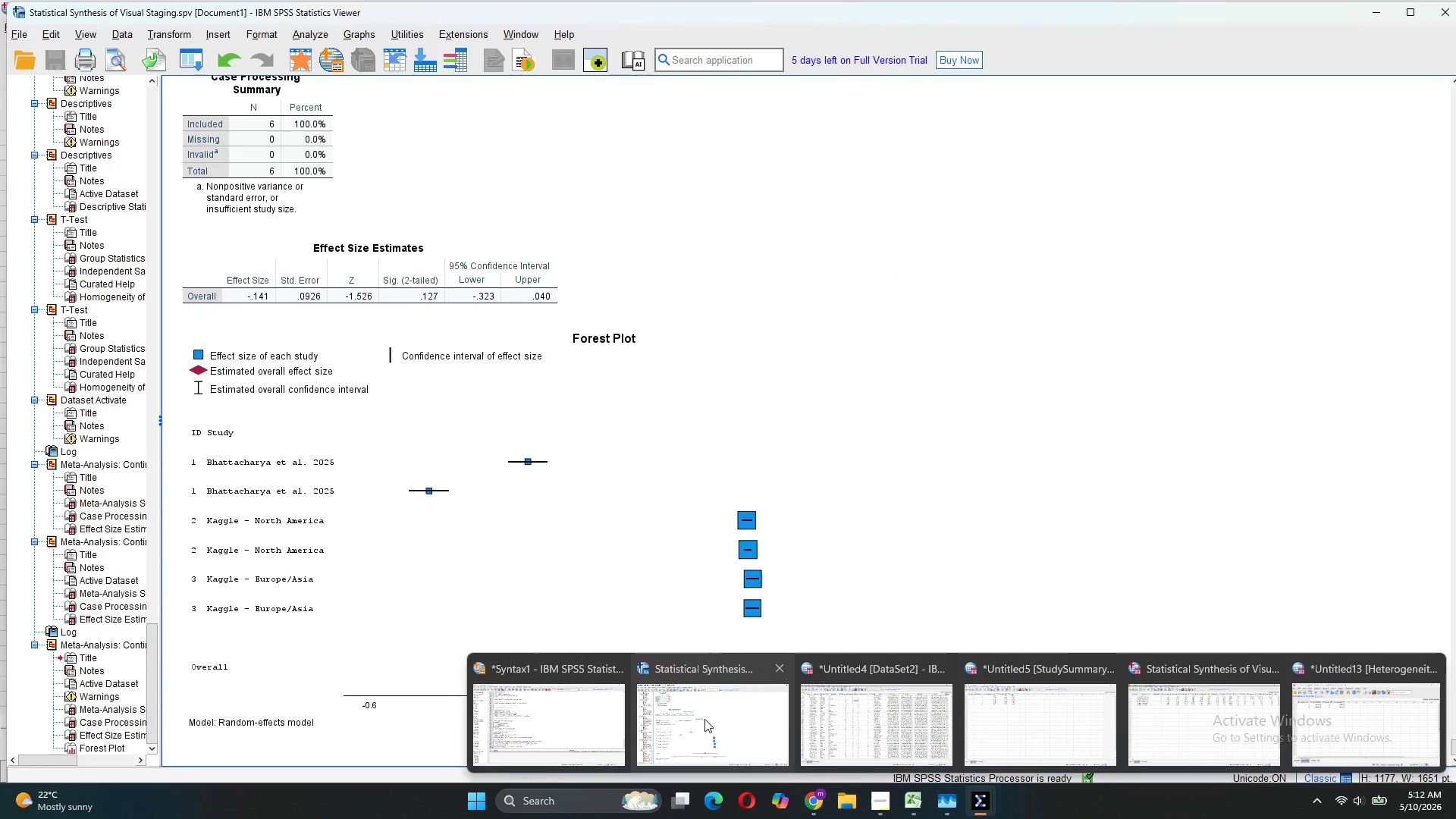 
left_click([557, 701])
 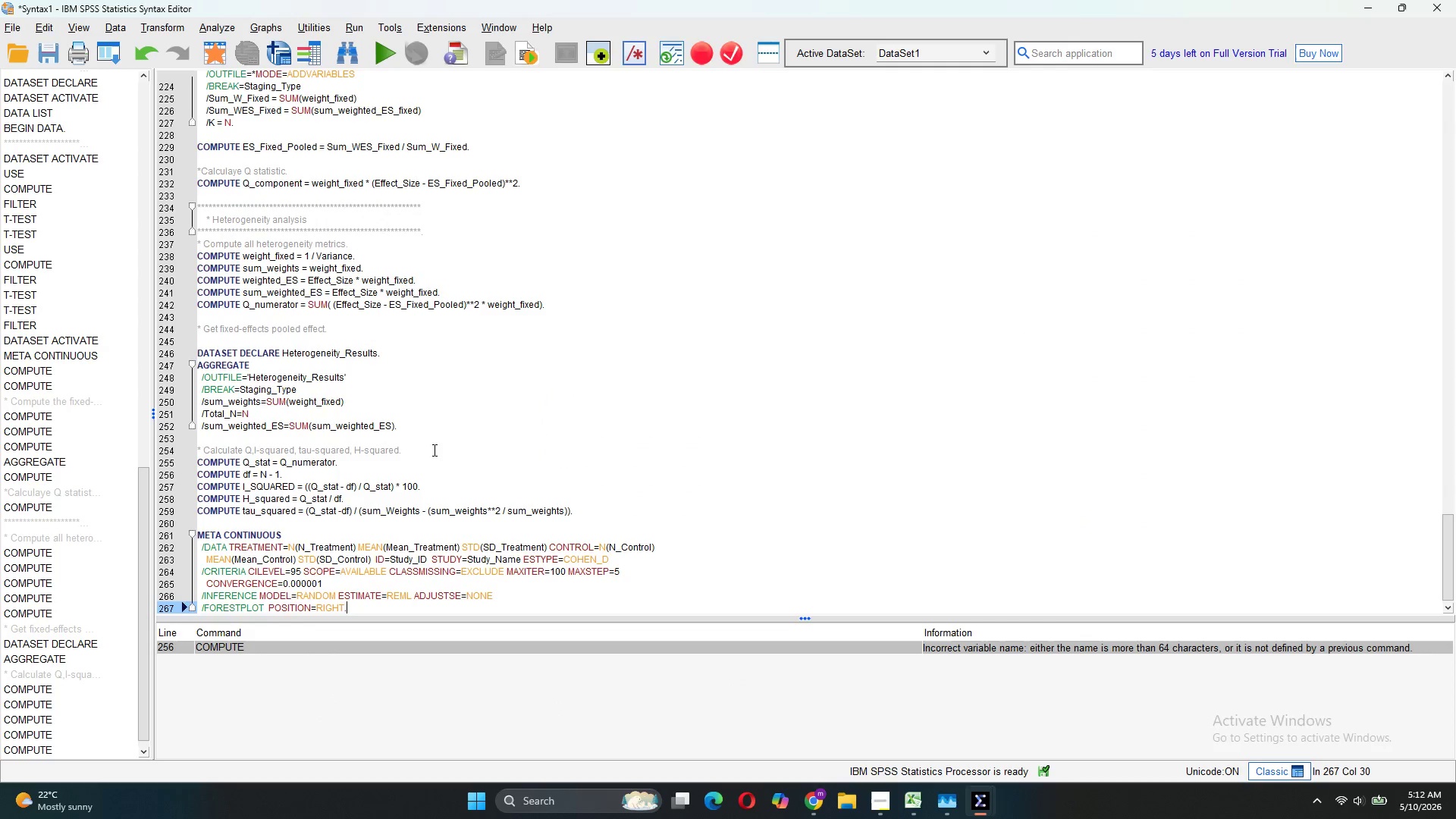 
scroll: coordinate [433, 450], scroll_direction: up, amount: 88.0
 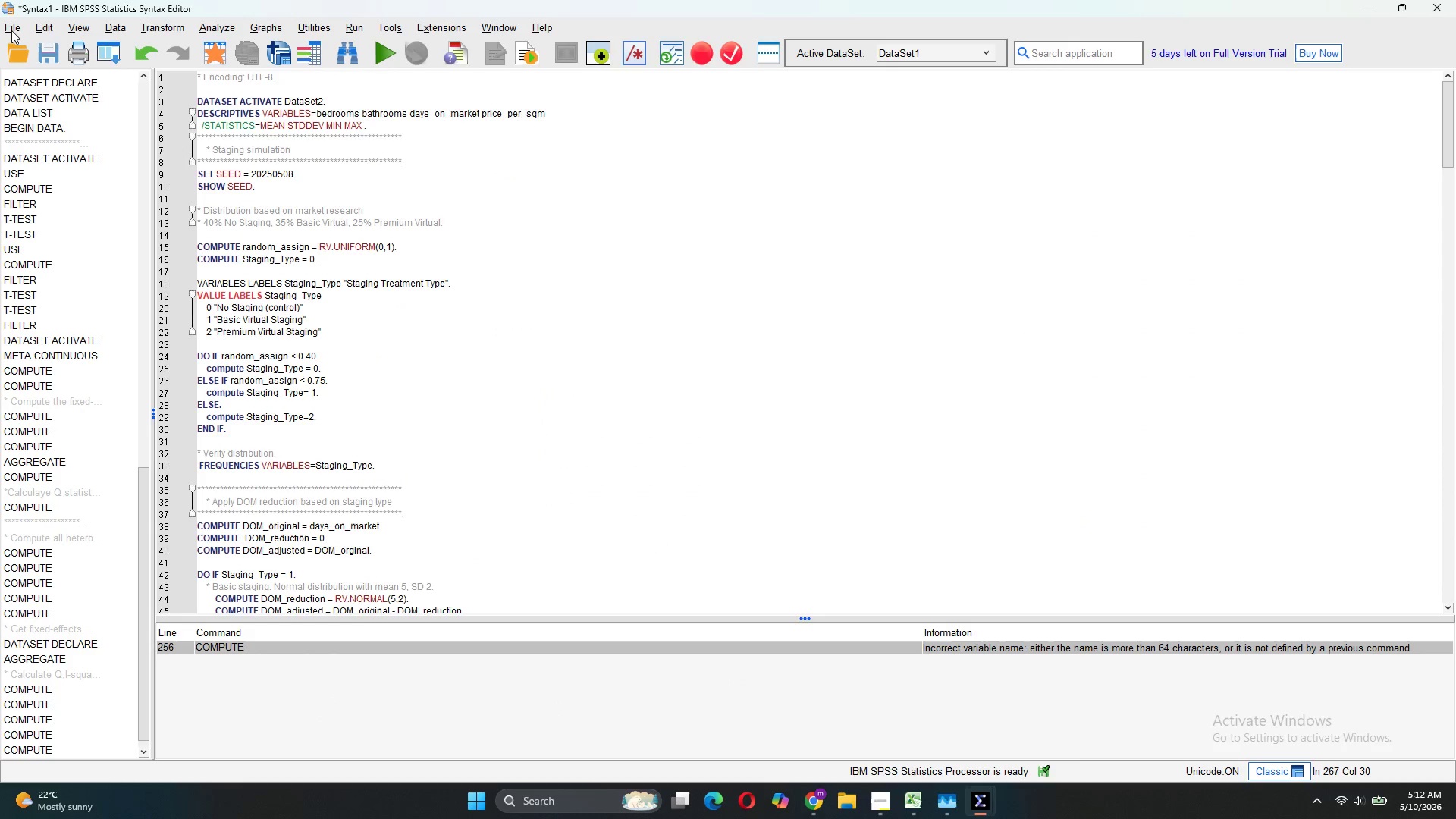 
left_click([11, 31])
 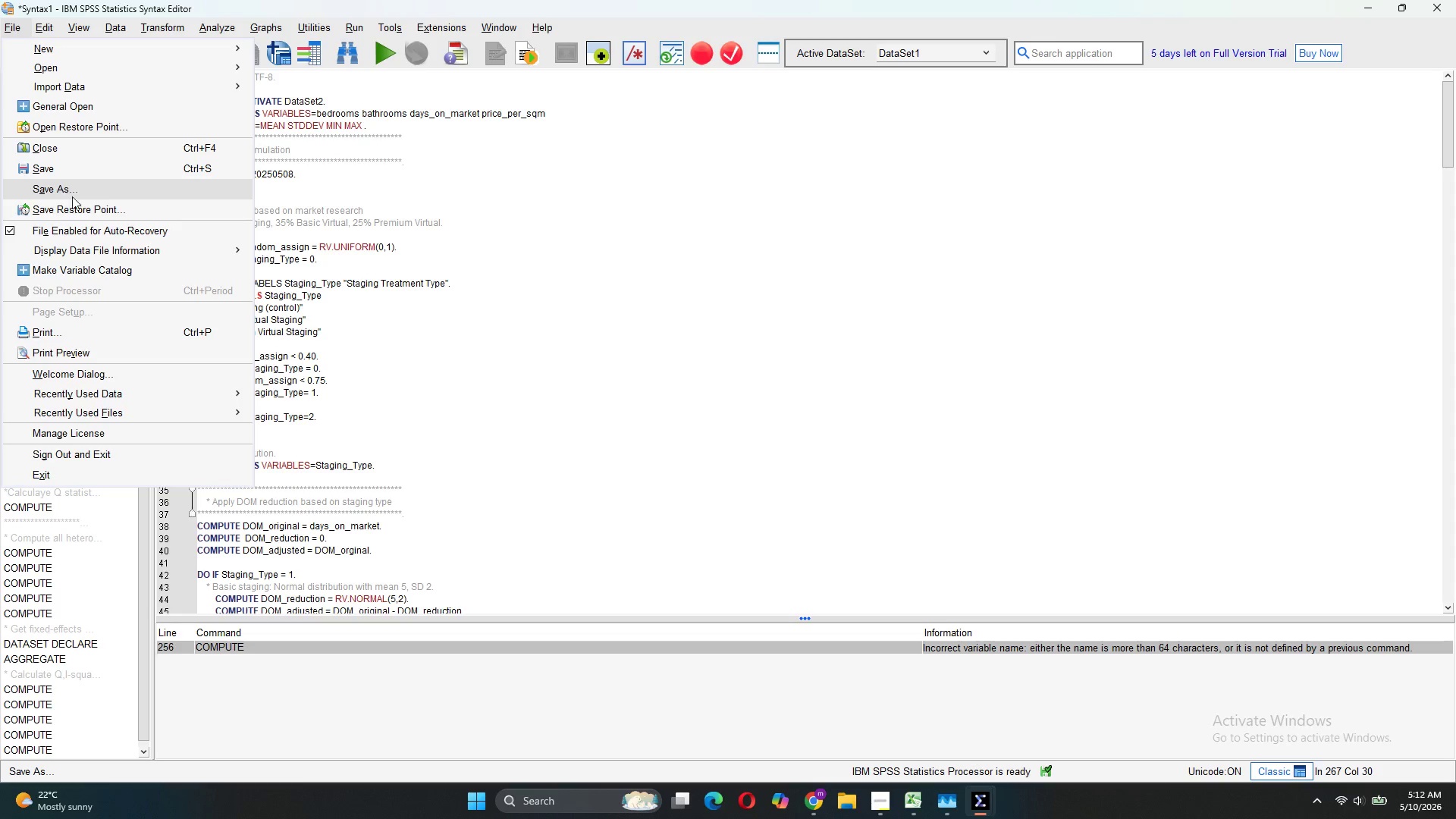 
left_click([102, 192])
 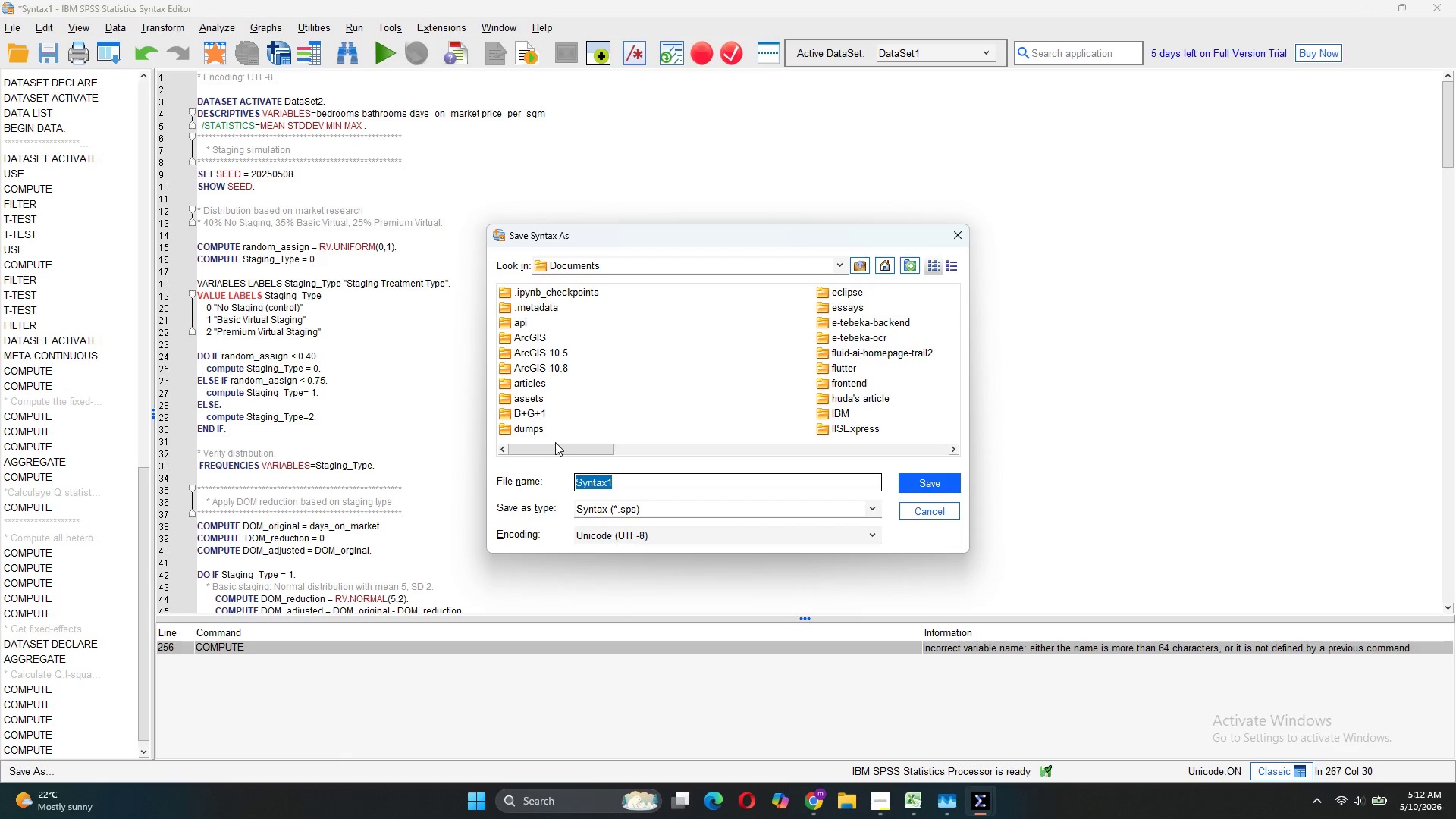 
key(Control+V)
 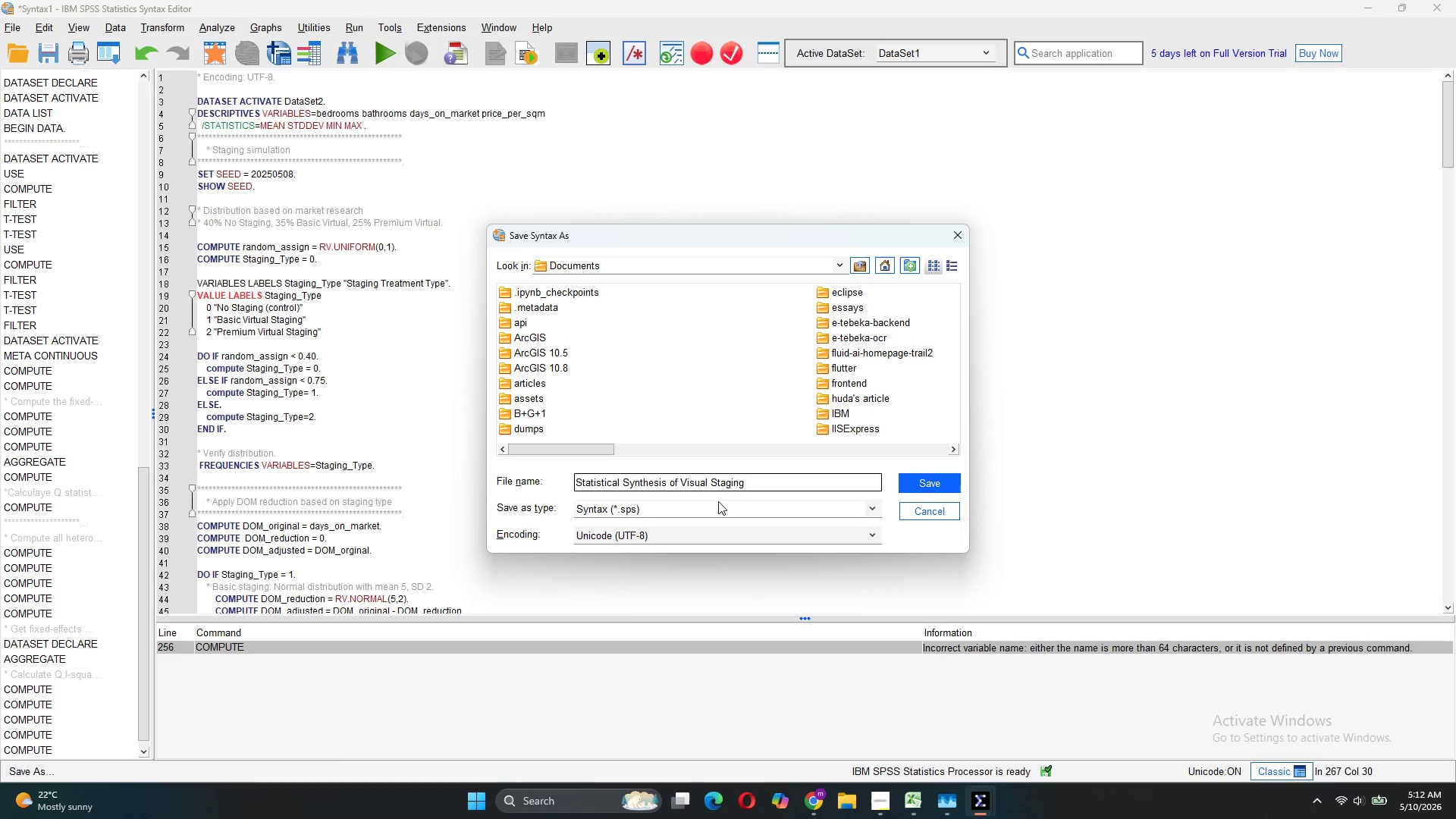 
wait(5.14)
 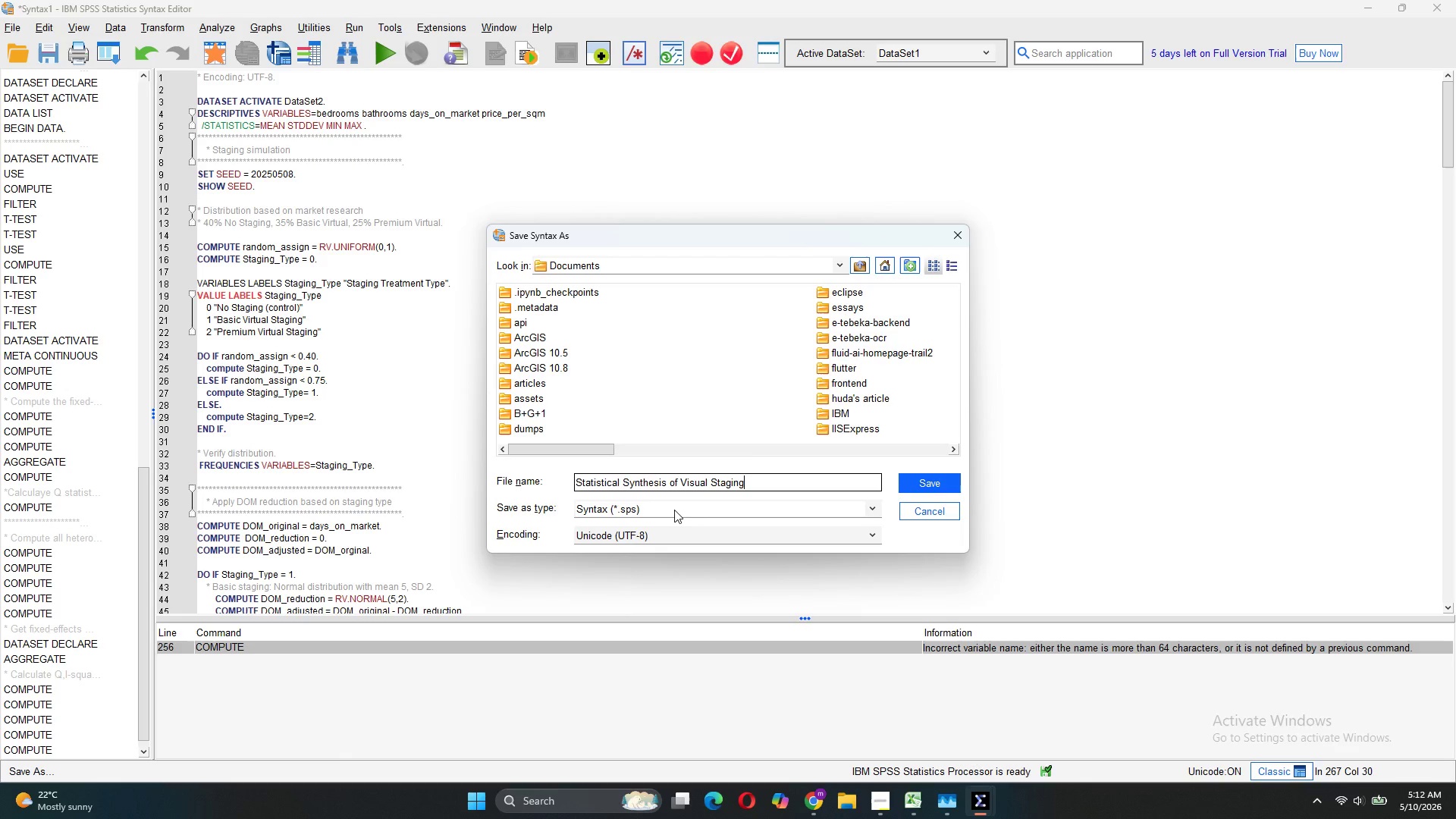 
type( syntax)
 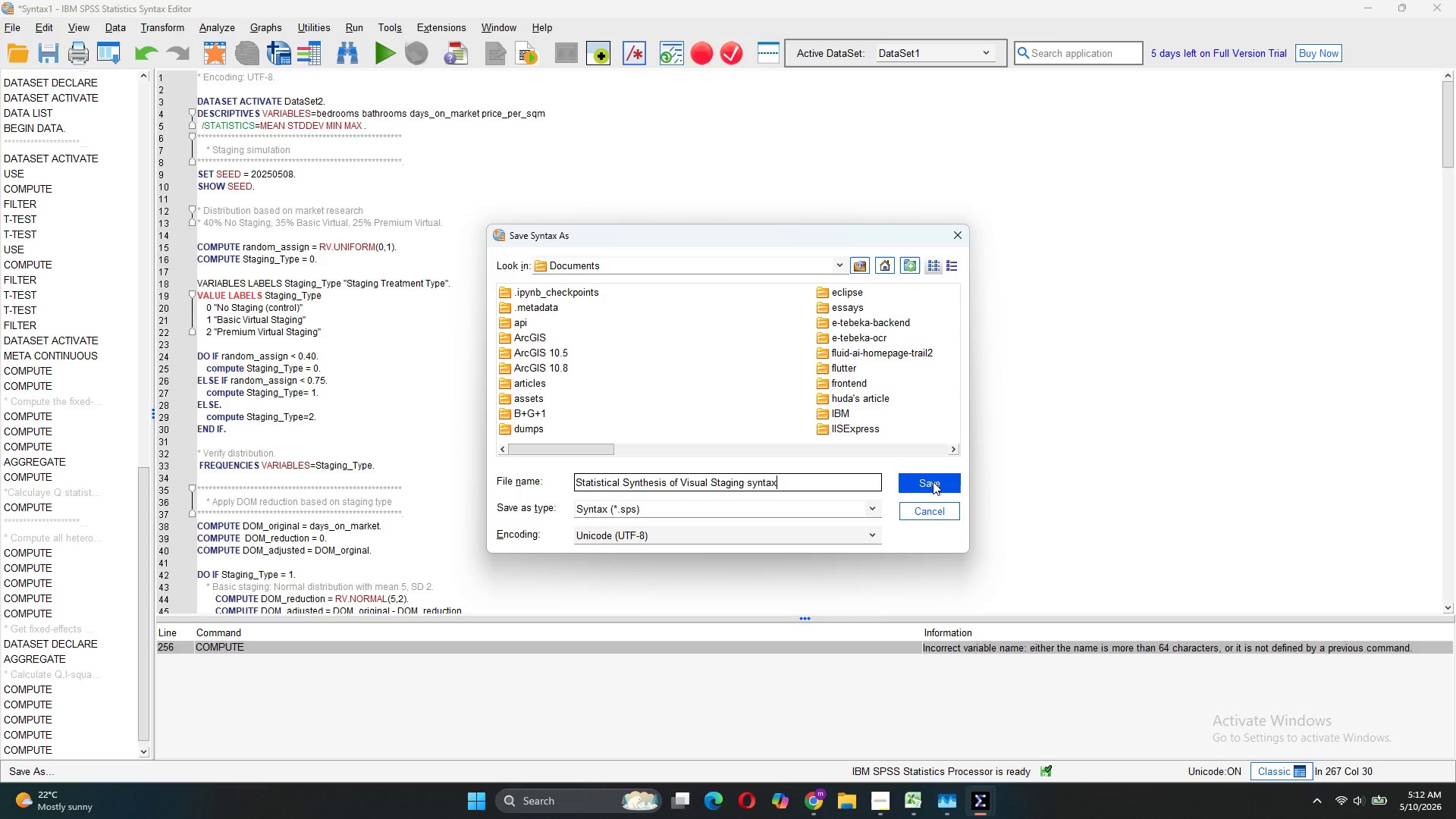 
left_click([932, 482])
 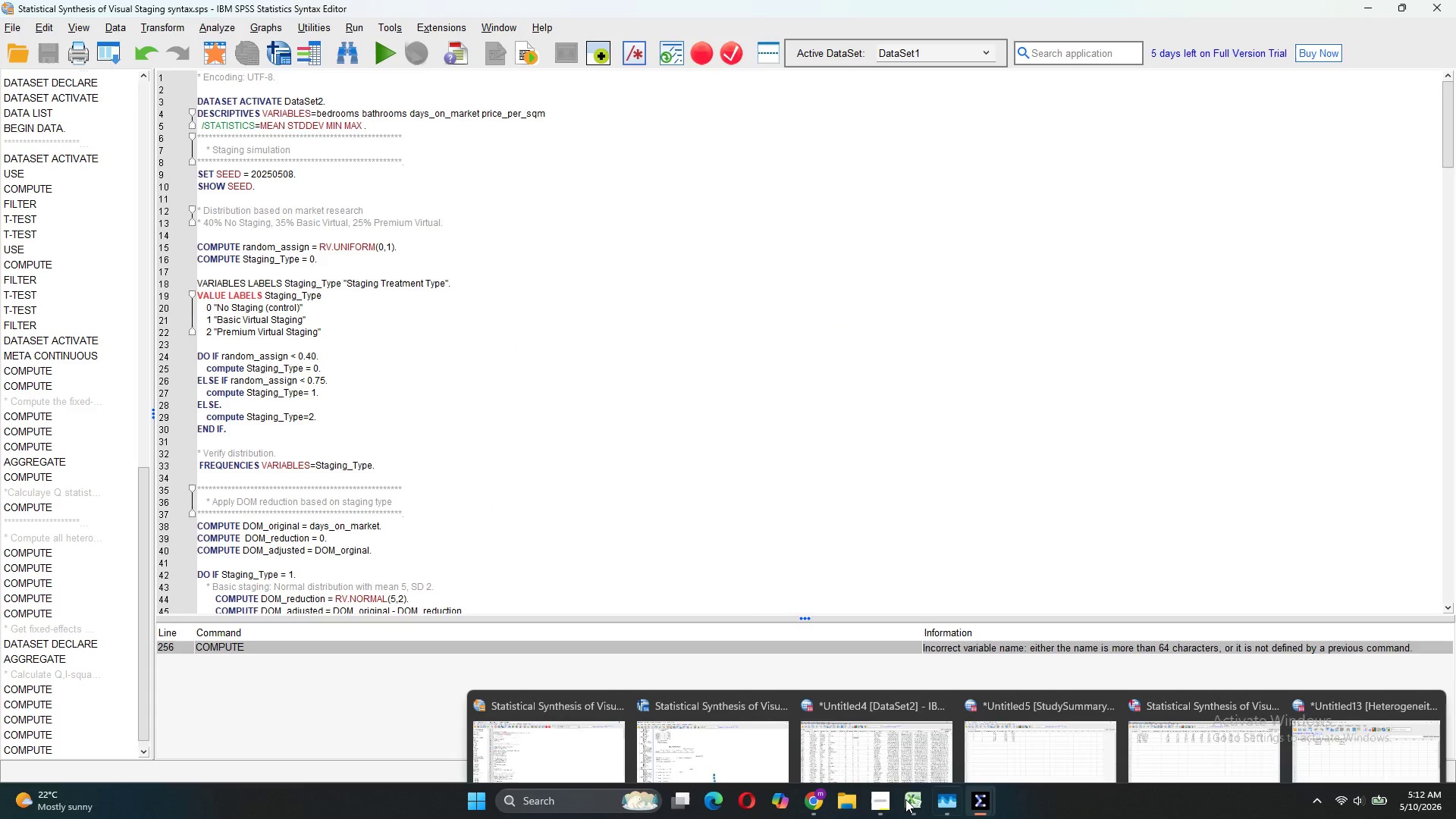 
left_click([877, 800])